 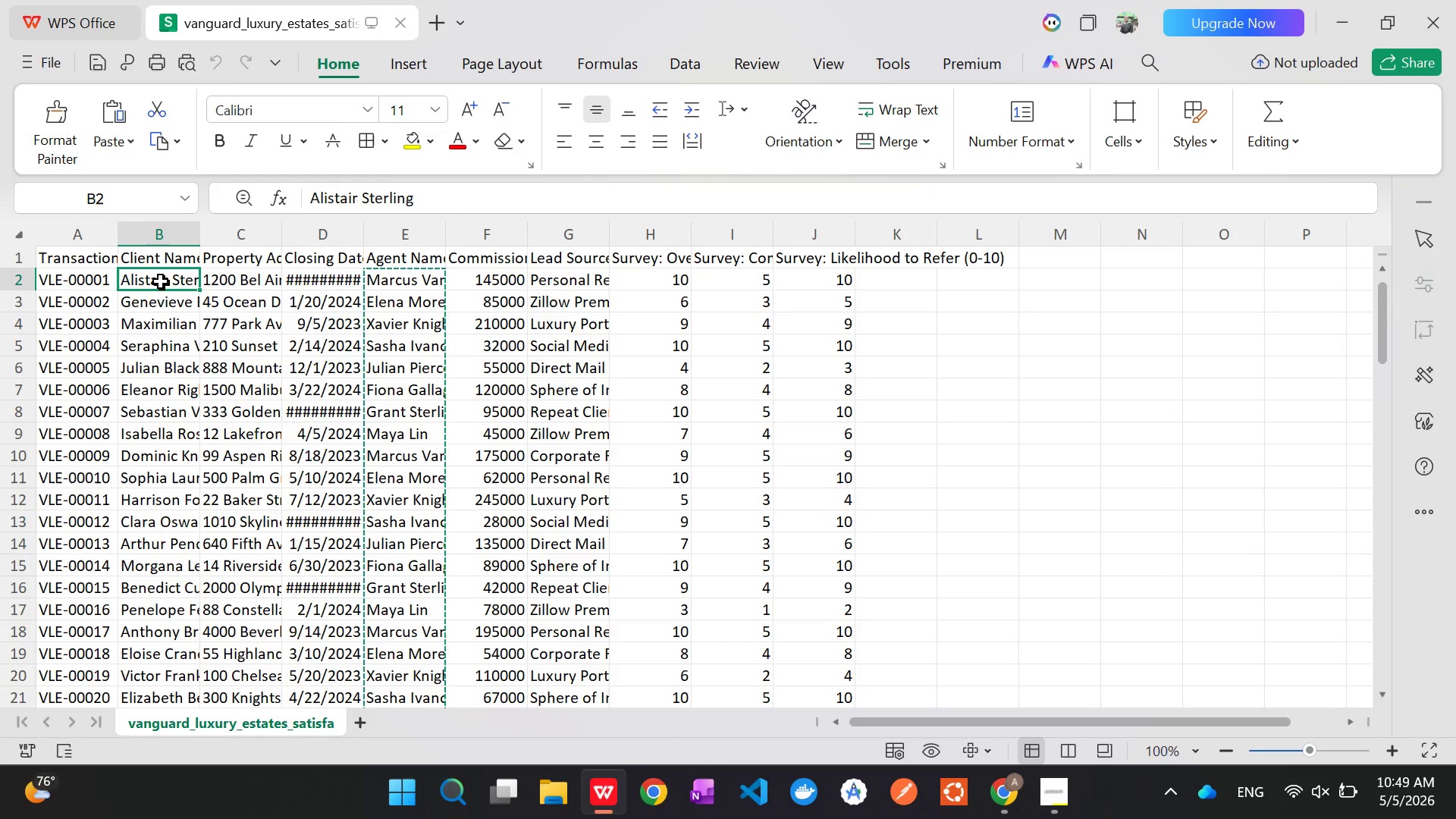 
left_click_drag(start_coordinate=[161, 281], to_coordinate=[156, 649])
 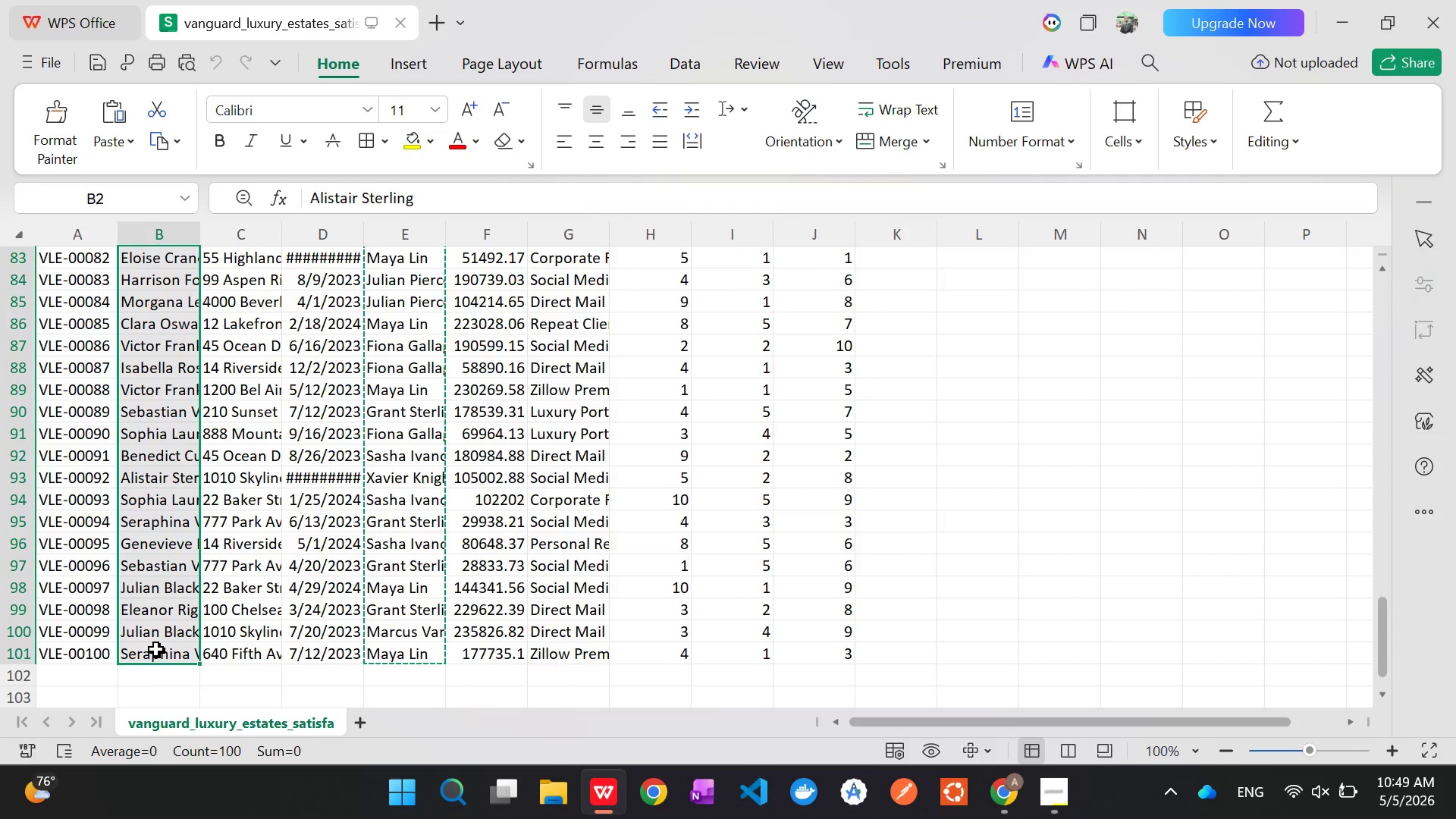 
key(Control+C)
 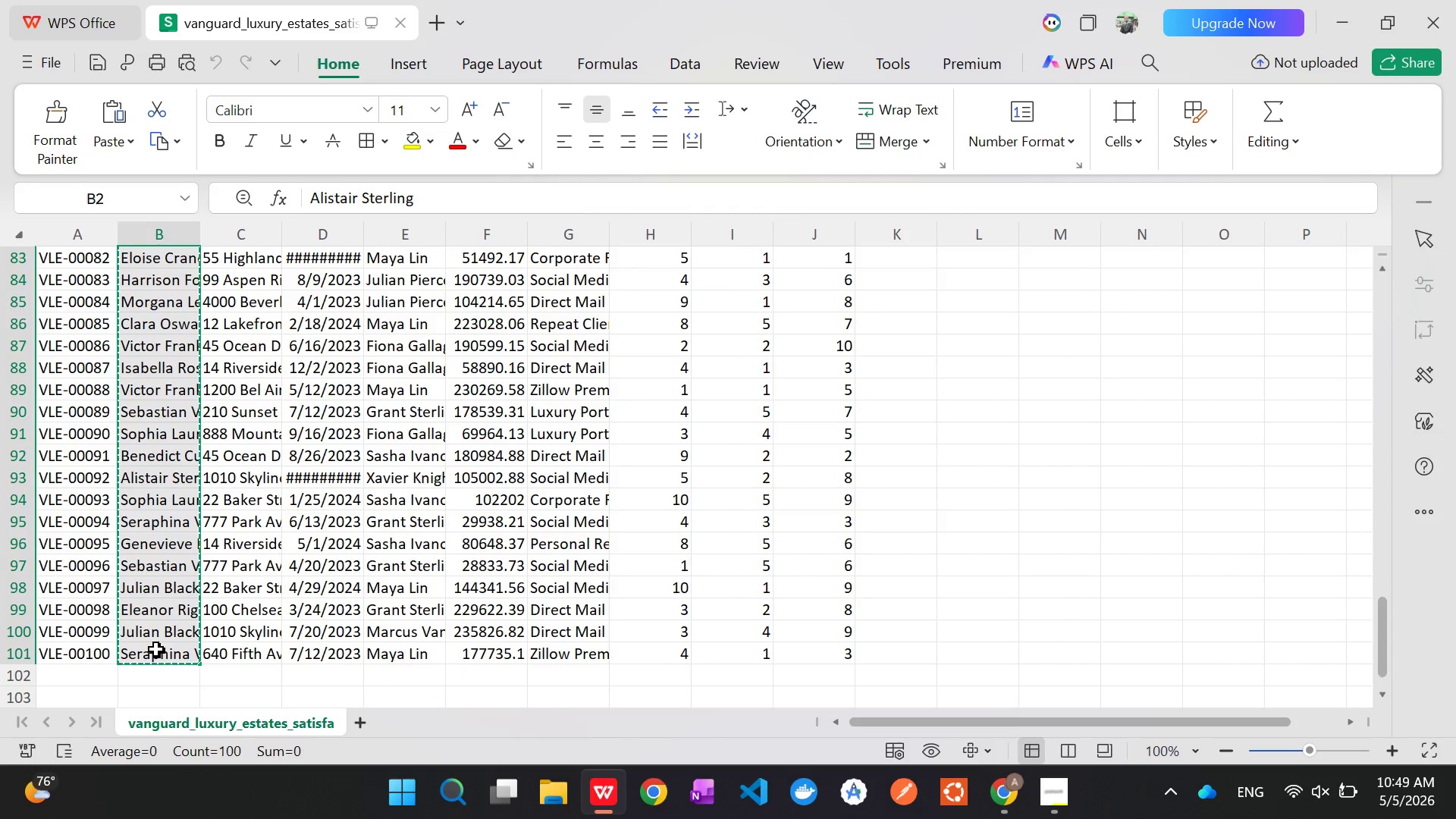 
key(Alt+AltLeft)
 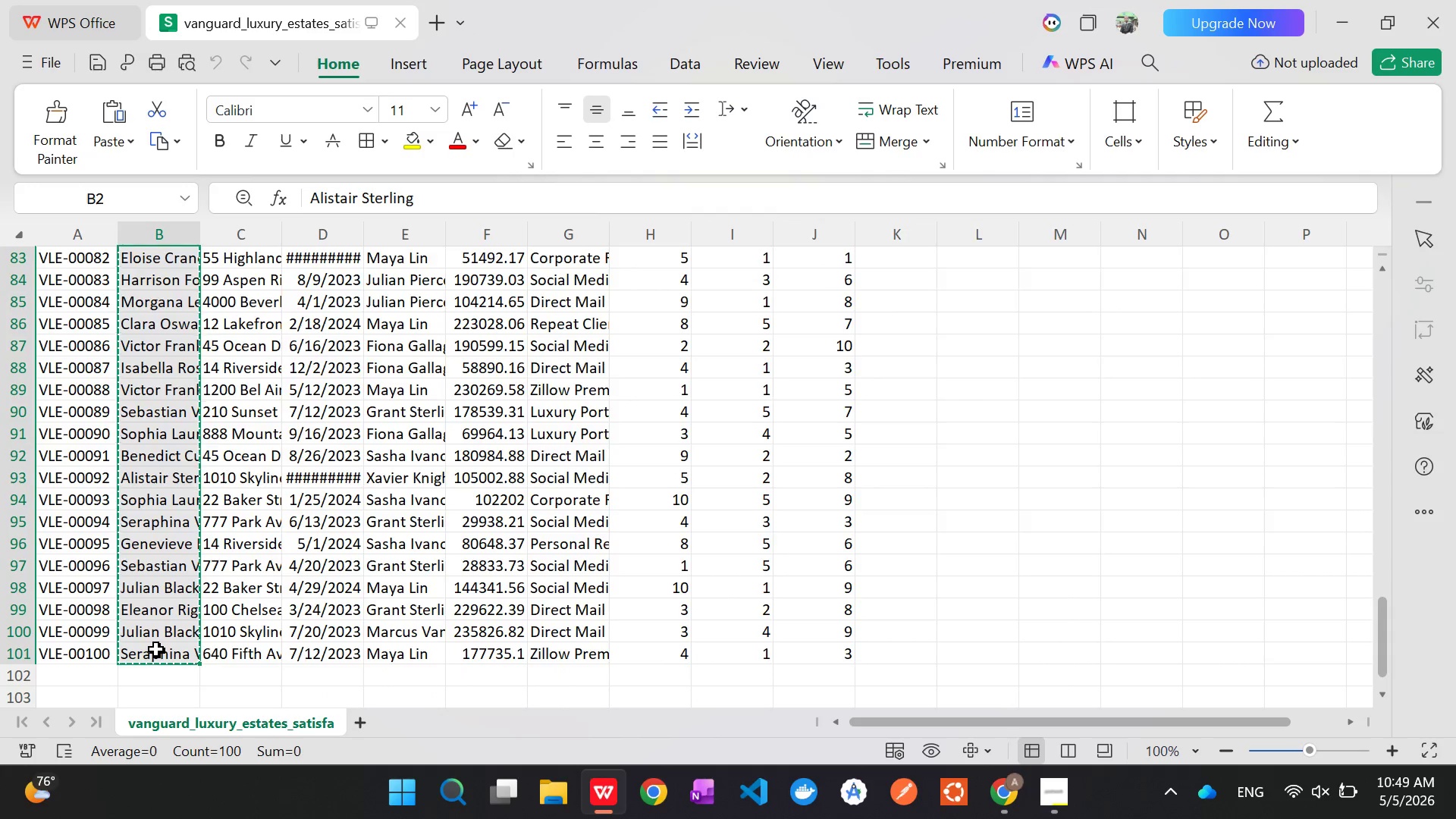 
key(Alt+Tab)